 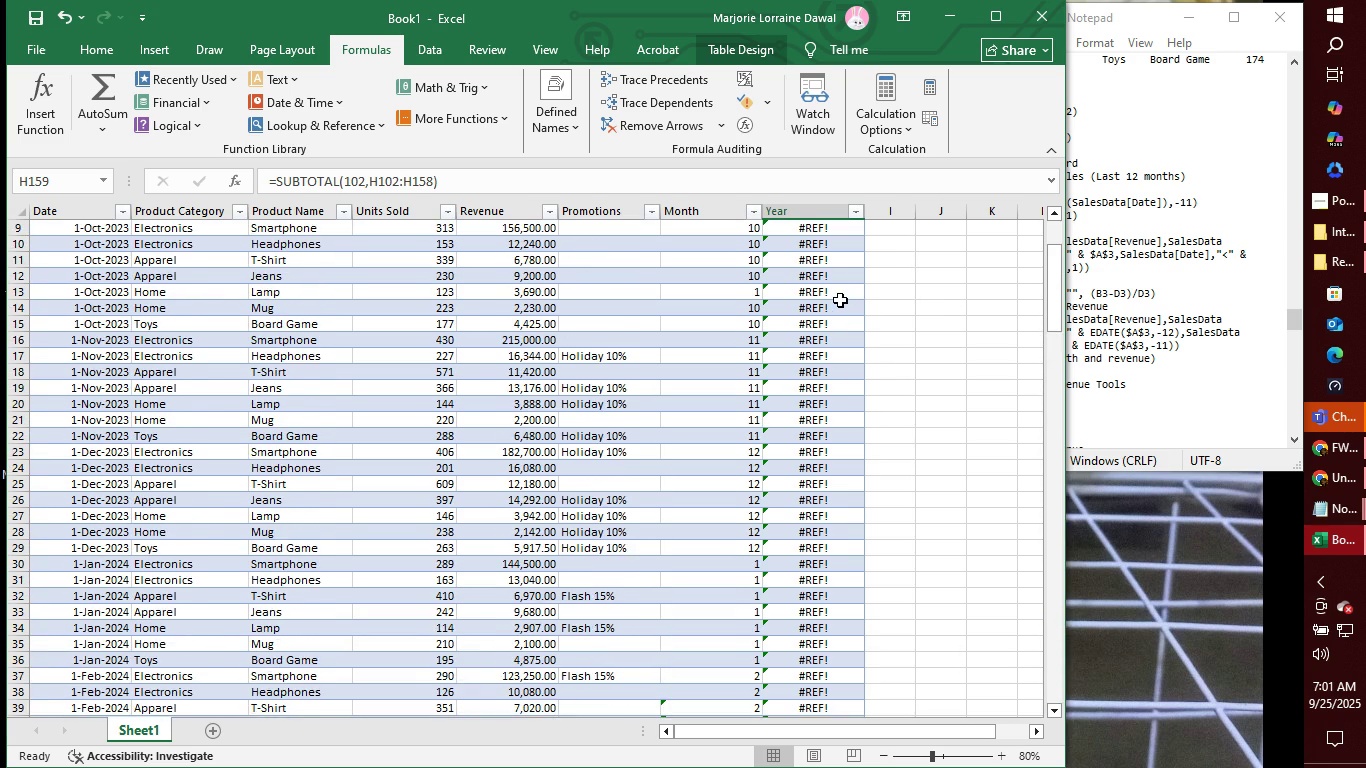 
scroll: coordinate [831, 296], scroll_direction: none, amount: 0.0
 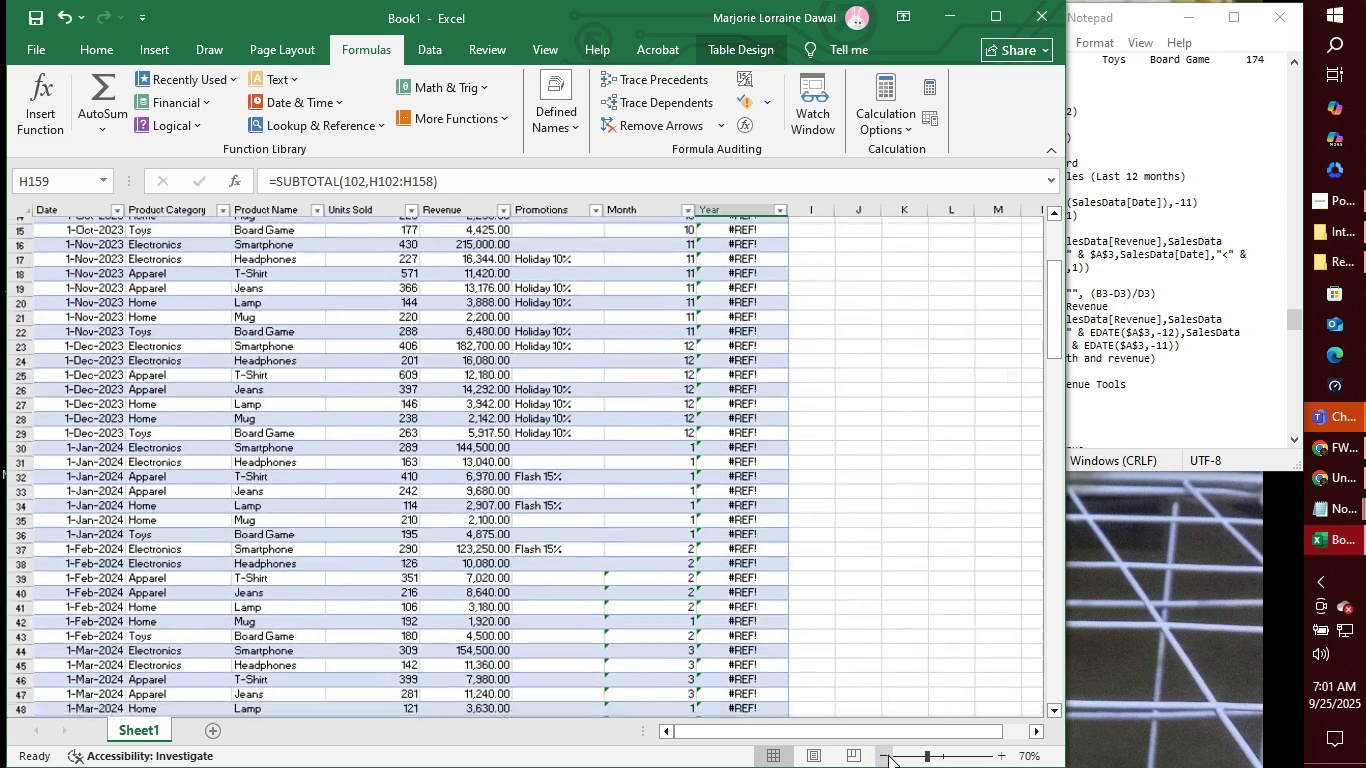 
double_click([888, 755])
 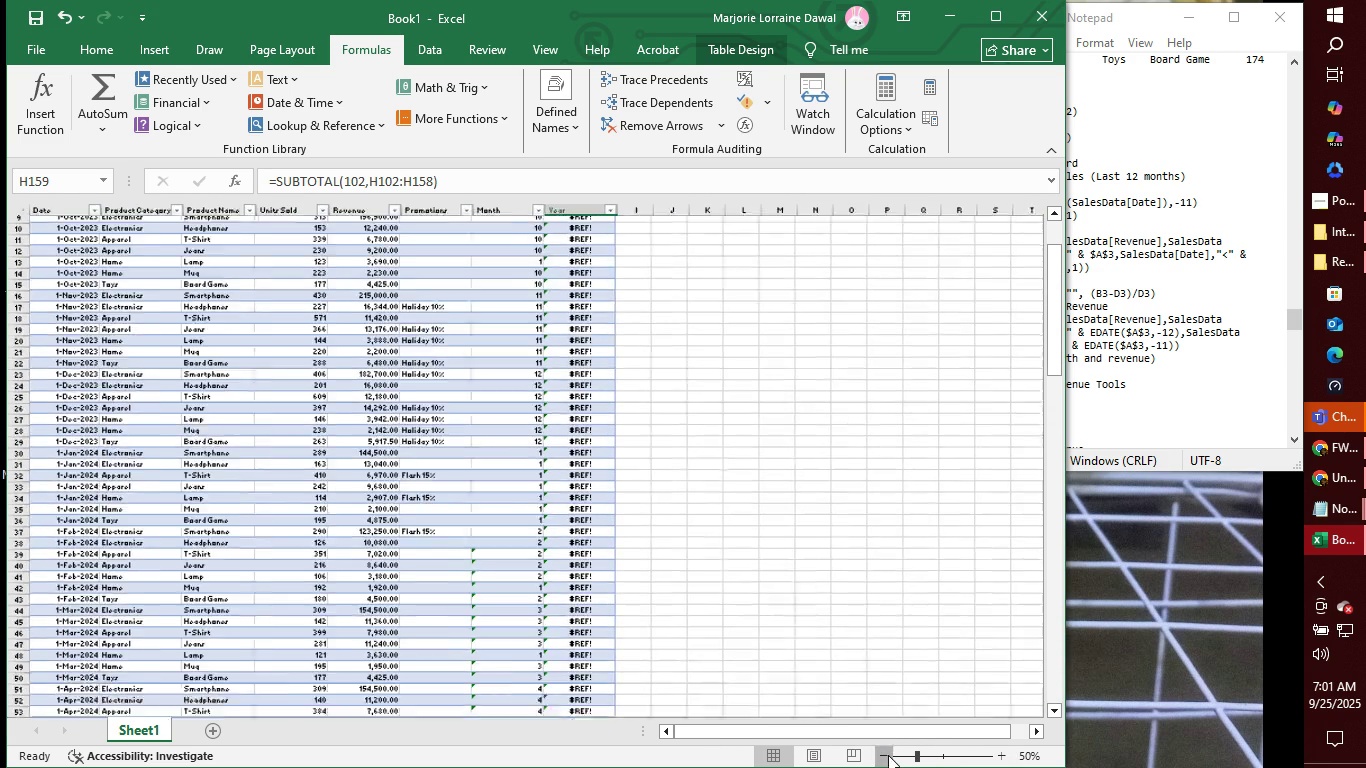 
triple_click([888, 755])
 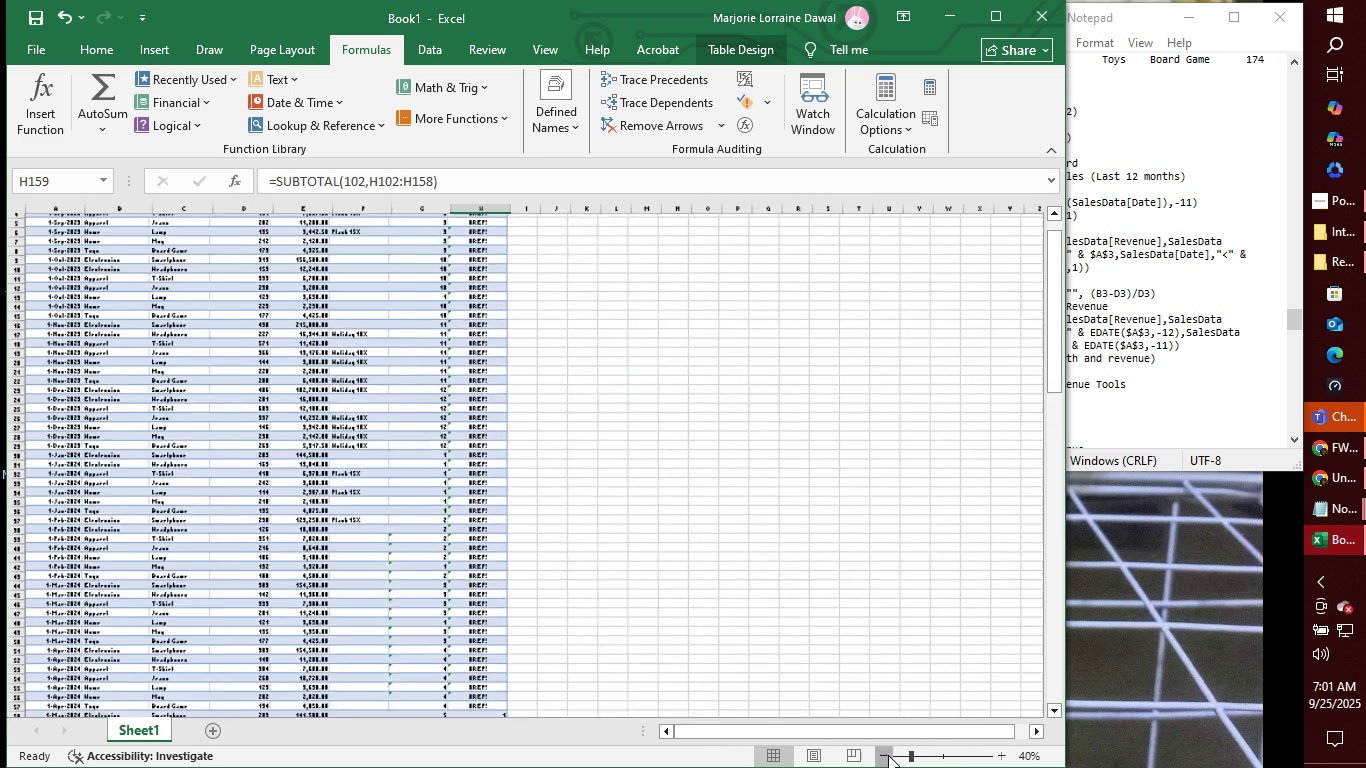 
left_click([888, 755])
 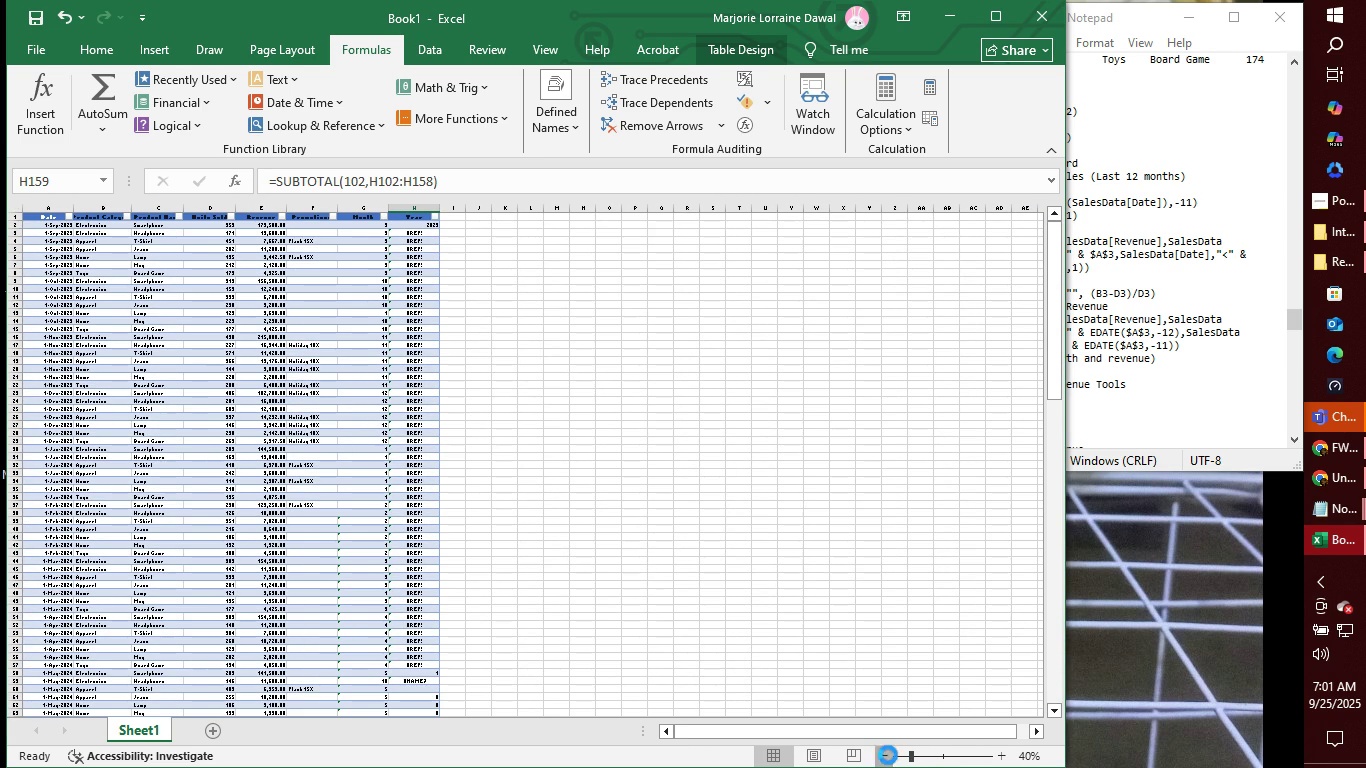 
left_click([888, 755])
 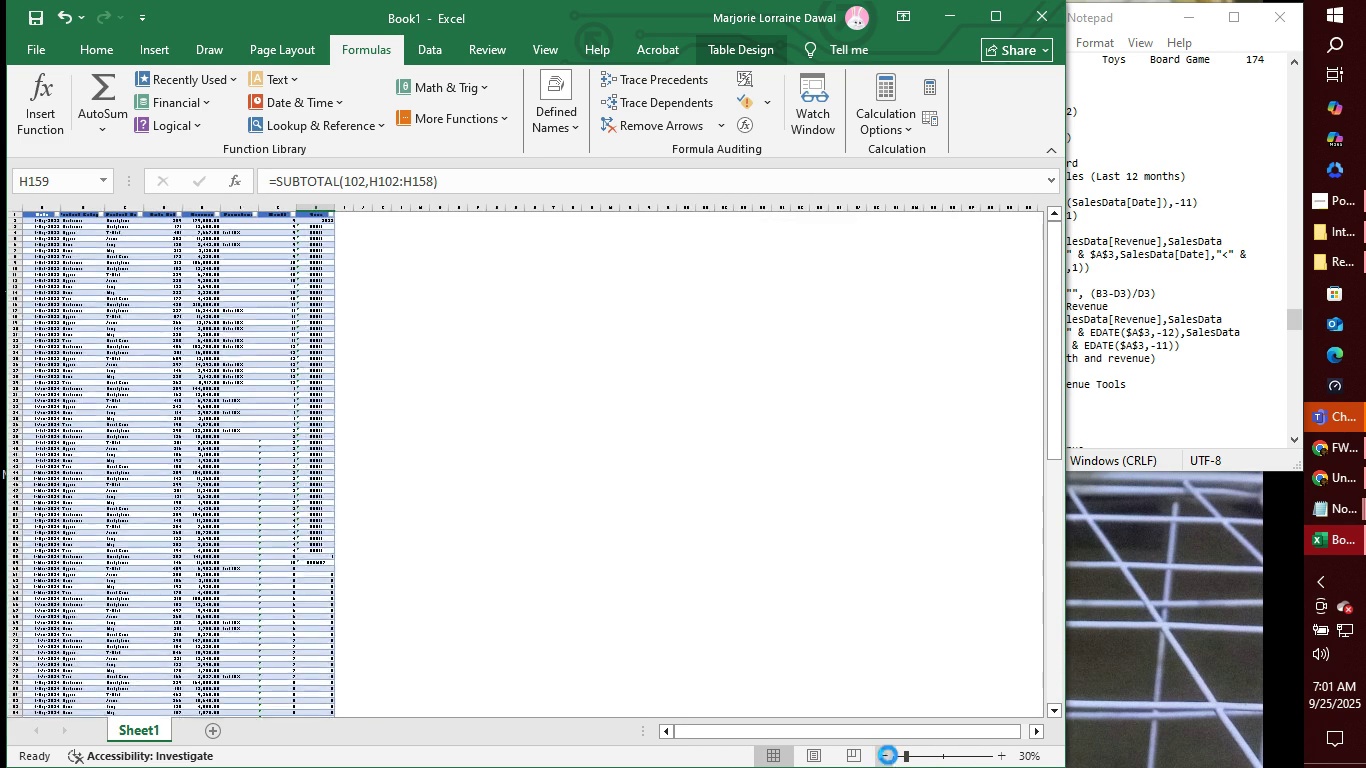 
left_click([888, 755])
 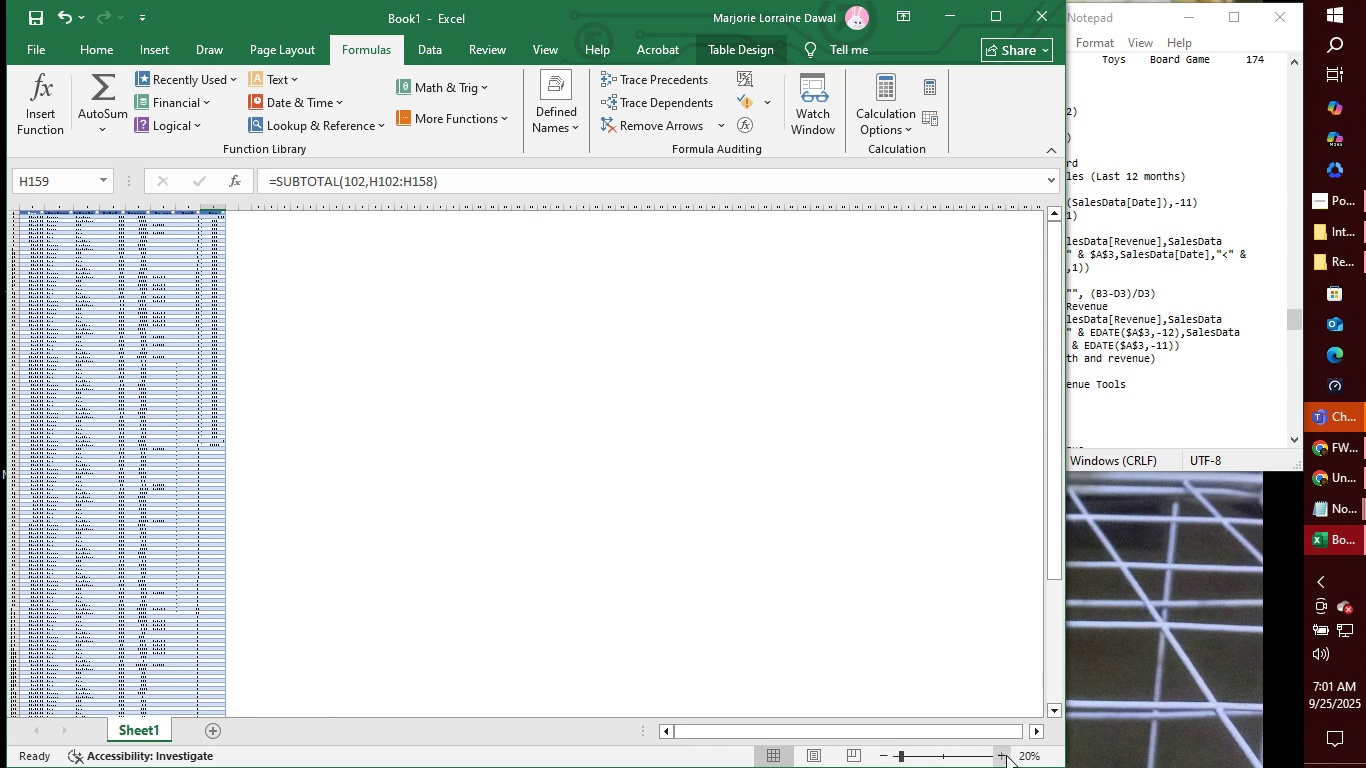 
double_click([997, 758])
 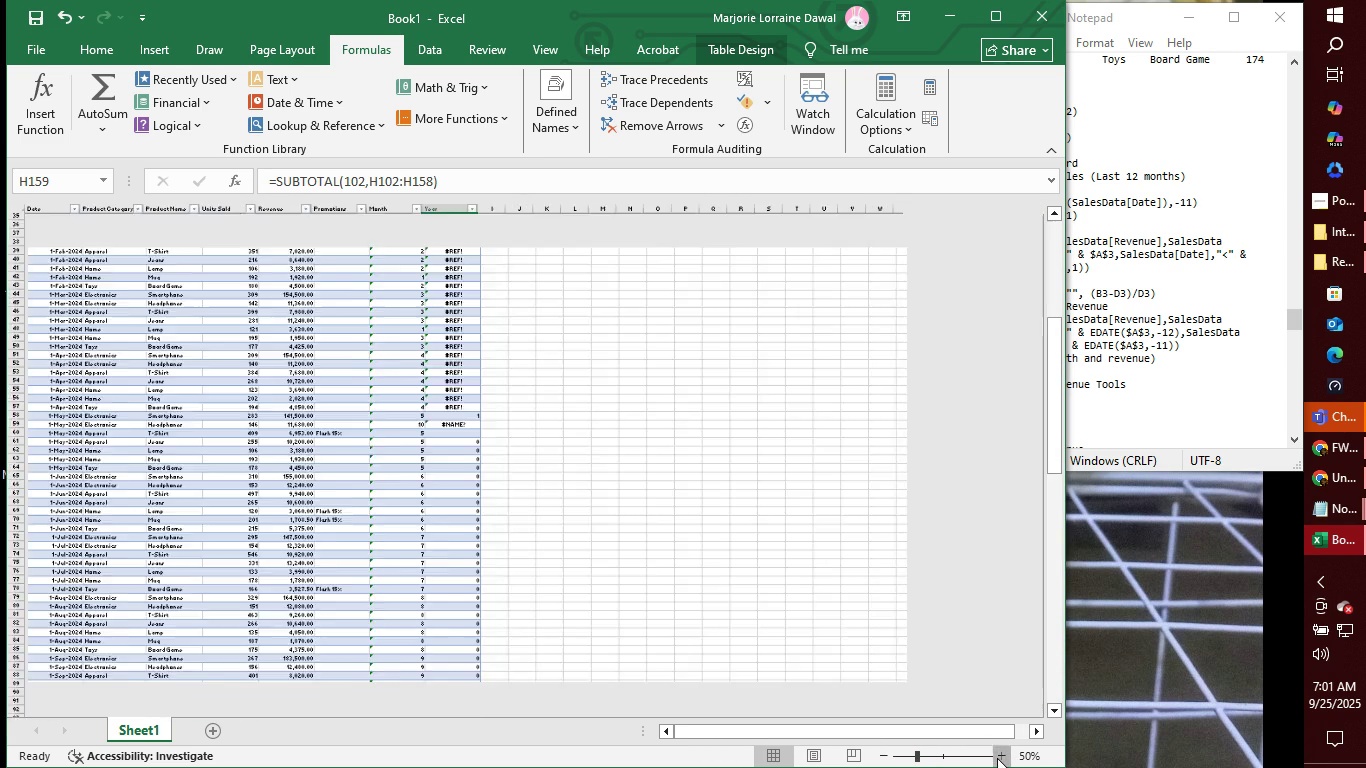 
triple_click([997, 758])
 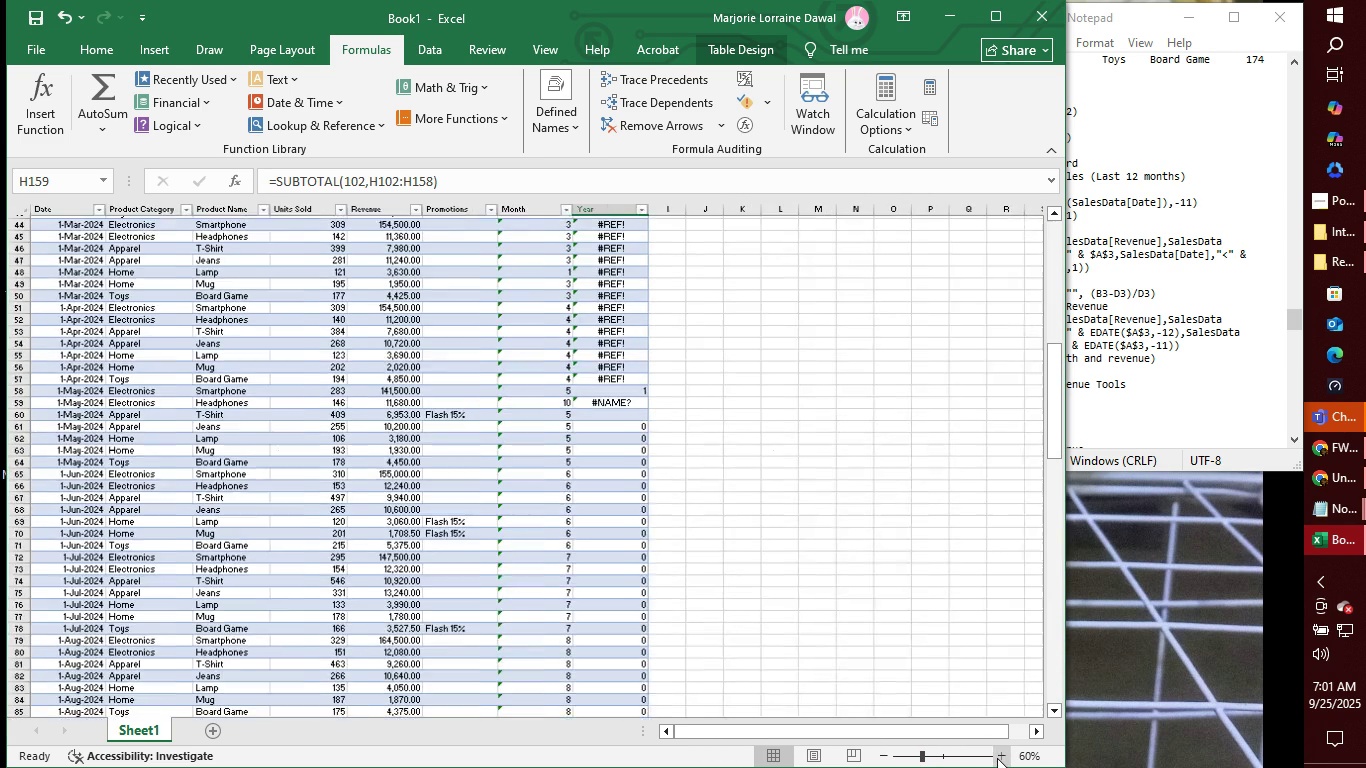 
triple_click([997, 758])
 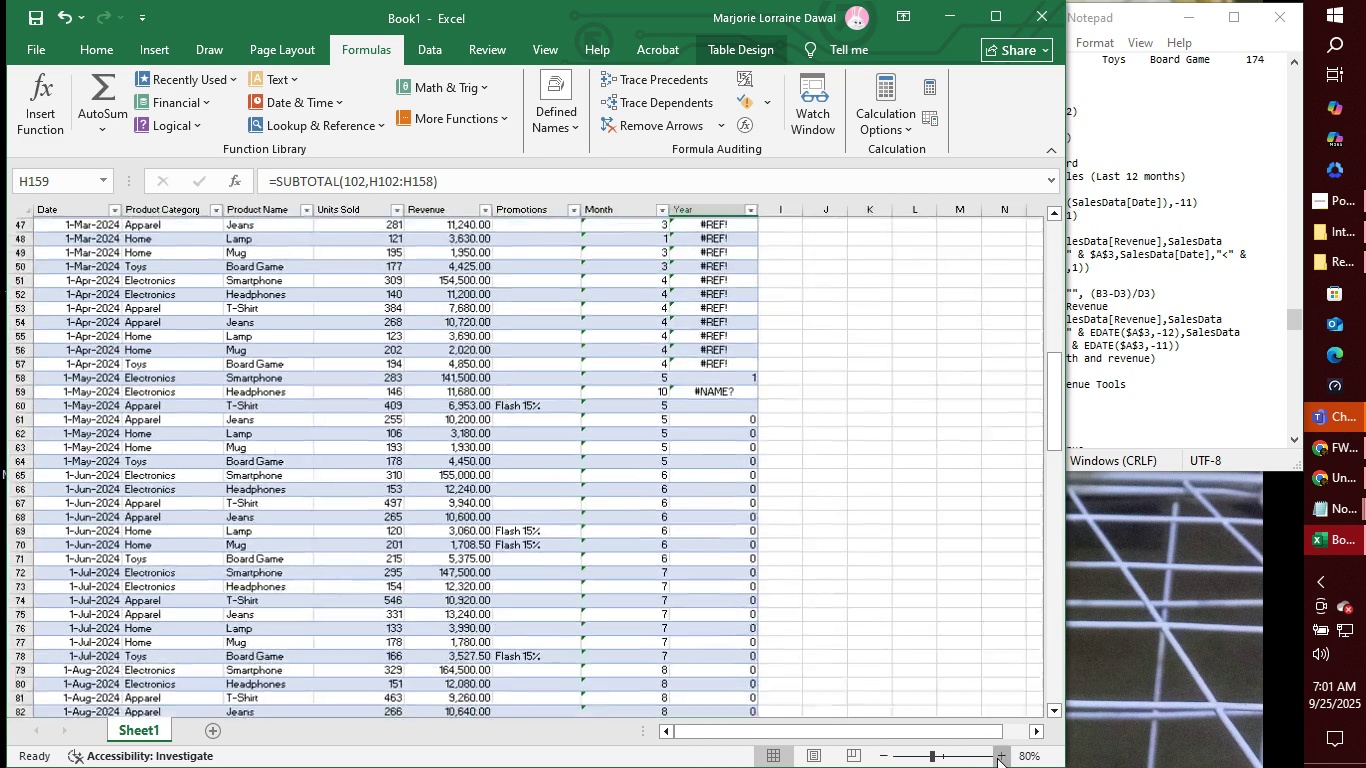 
double_click([997, 758])
 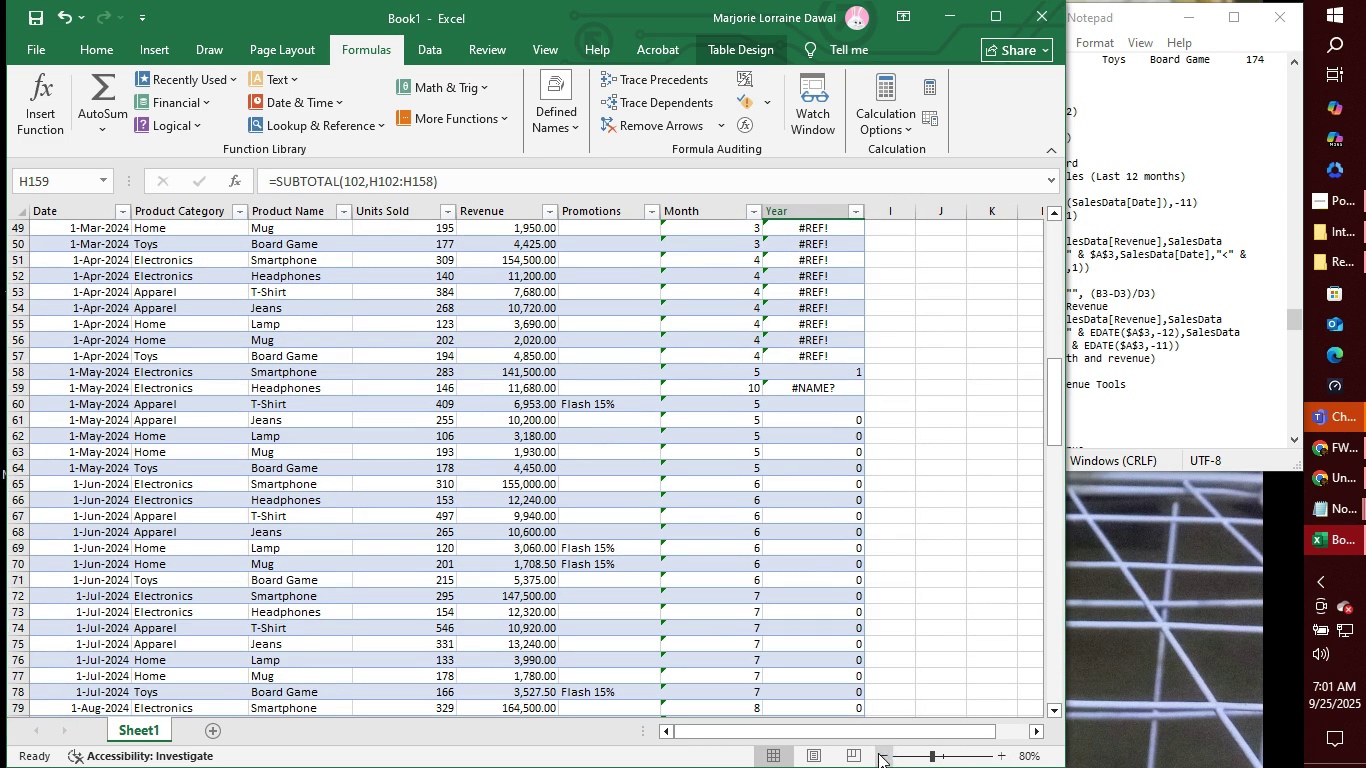 
left_click([878, 754])
 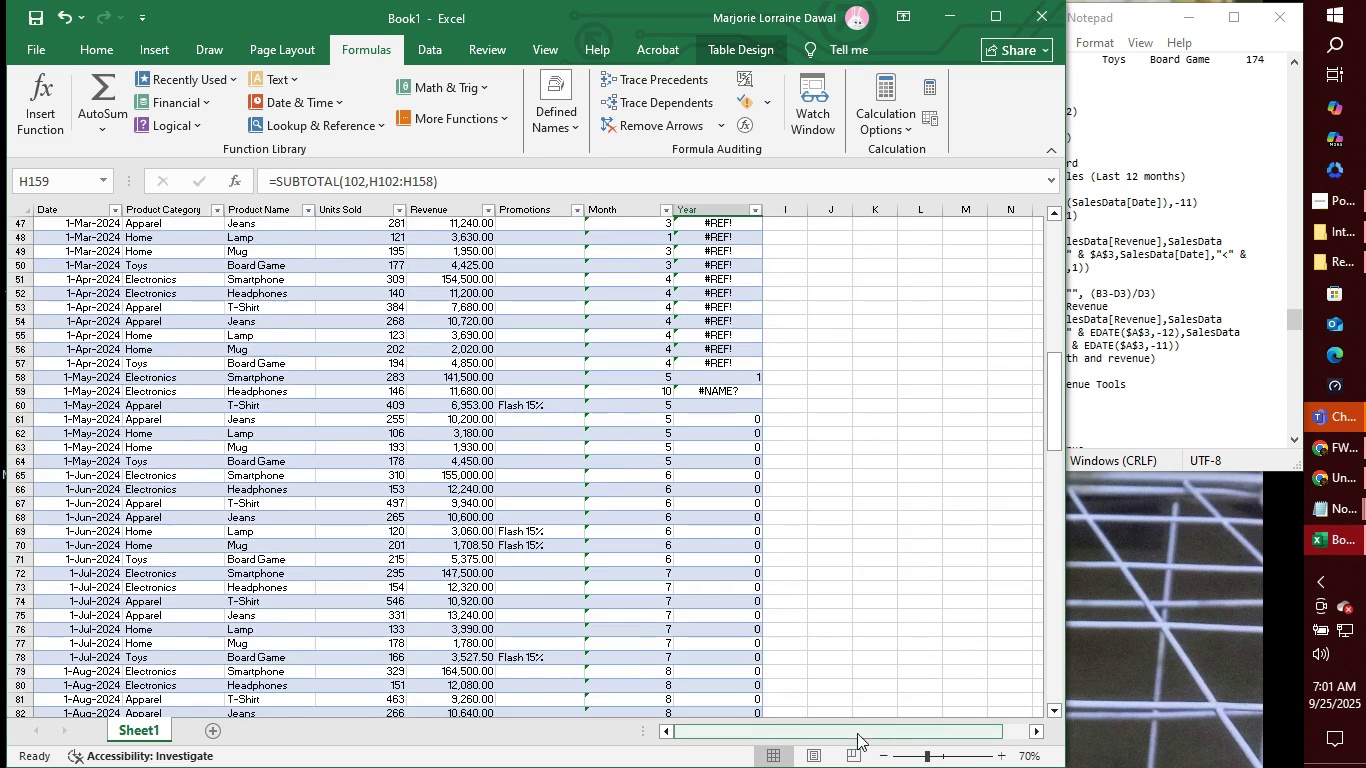 
scroll: coordinate [867, 731], scroll_direction: up, amount: 1.0
 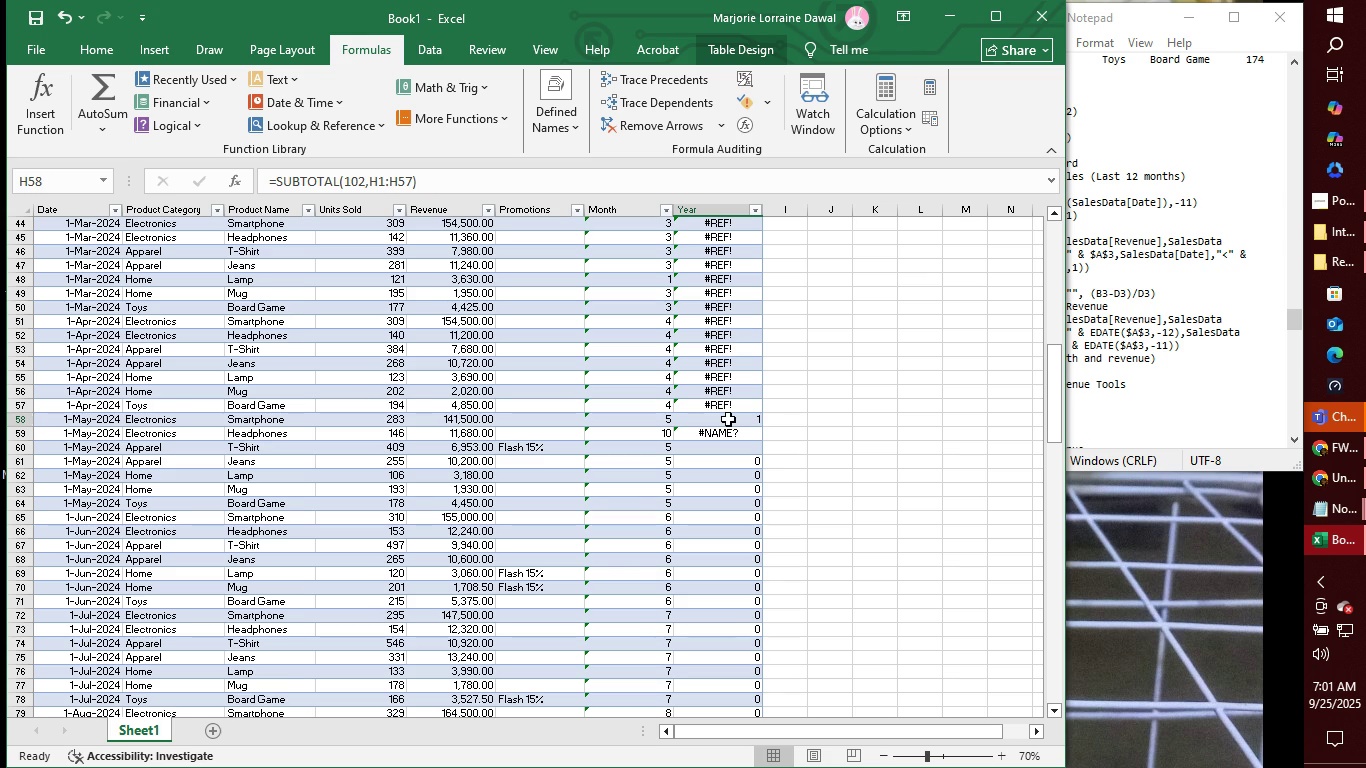 
left_click([728, 419])